 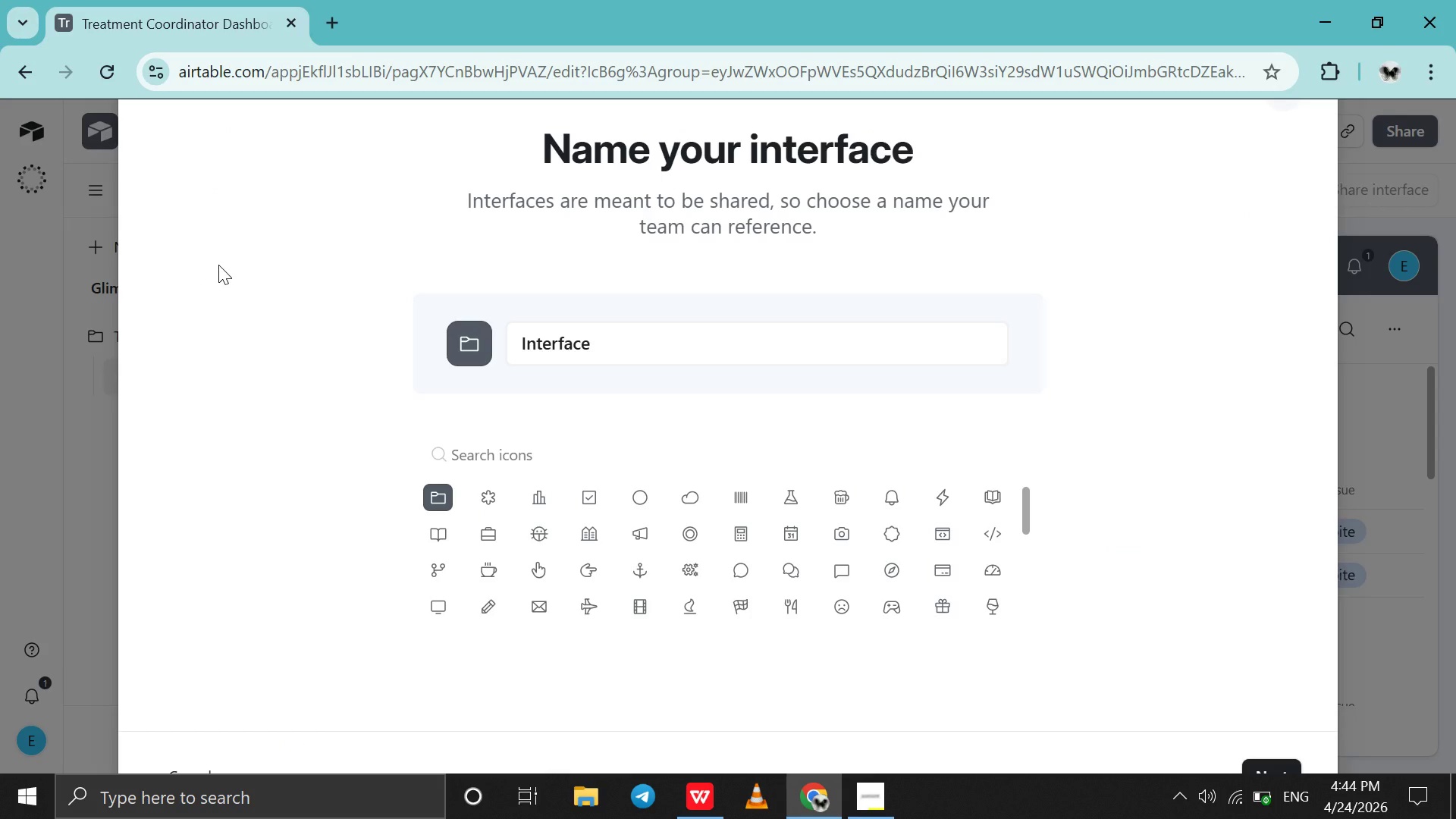 
left_click([93, 444])
 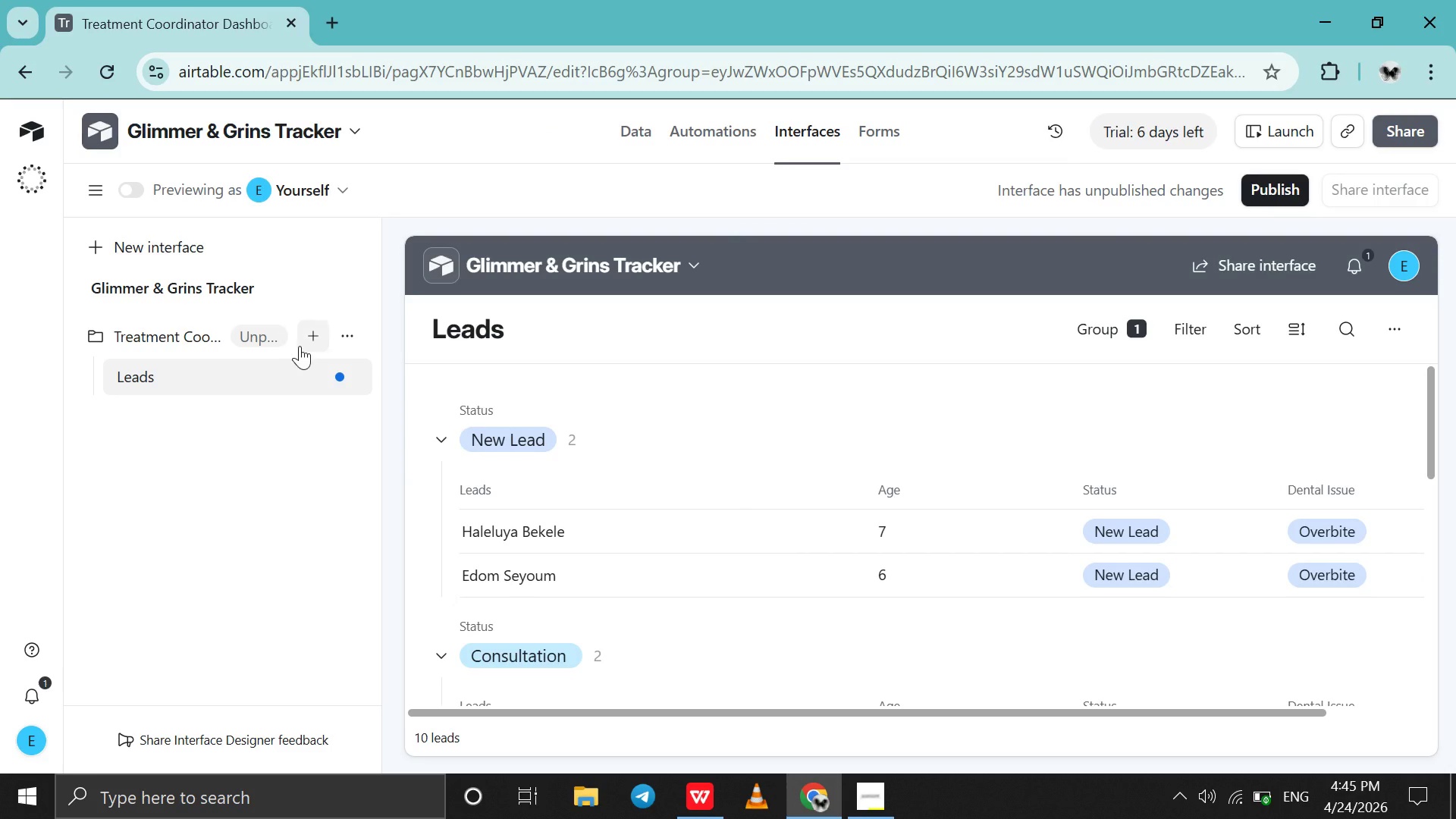 
left_click([309, 346])
 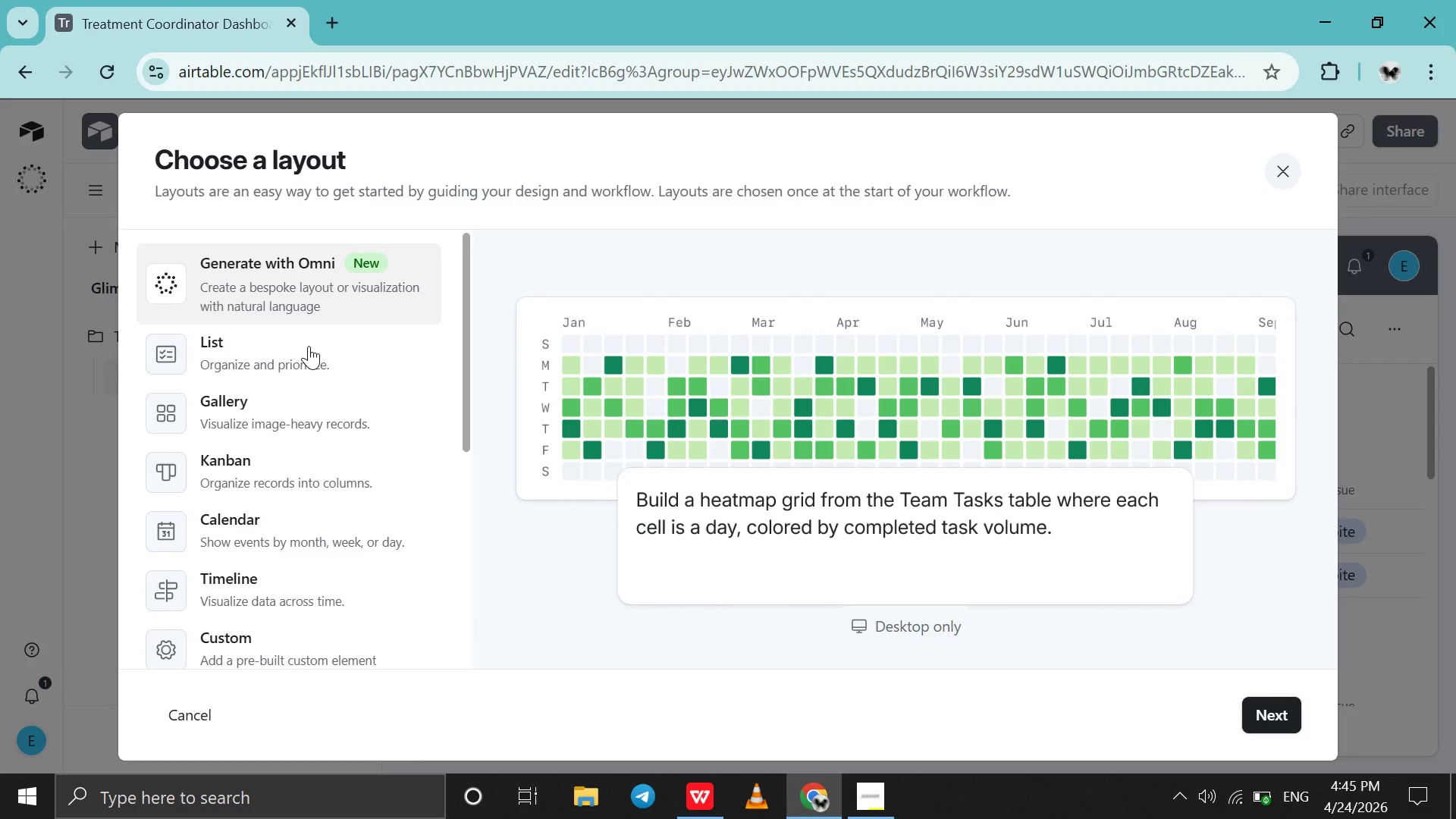 
scroll: coordinate [309, 346], scroll_direction: down, amount: 3.0
 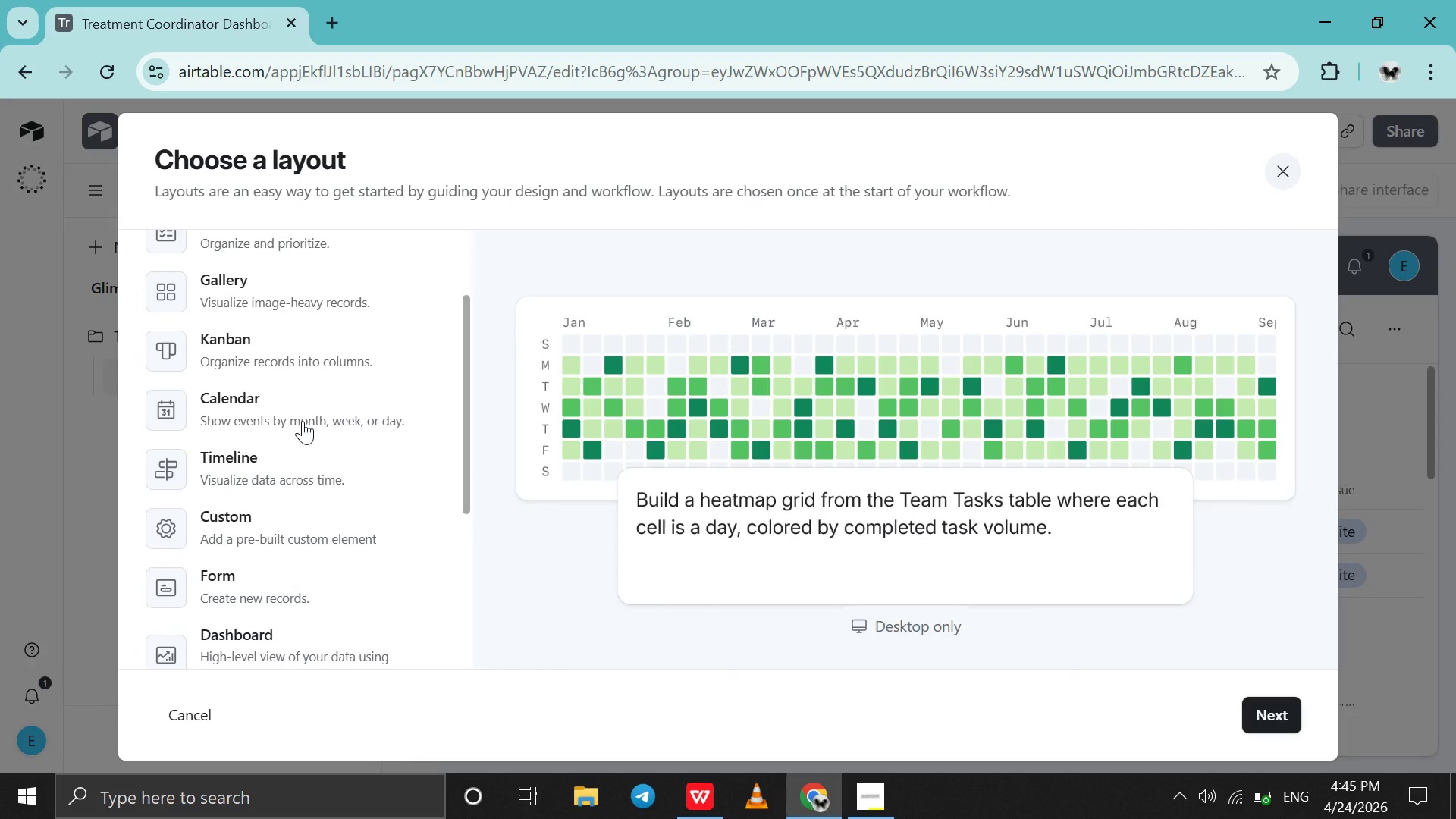 
left_click([303, 422])
 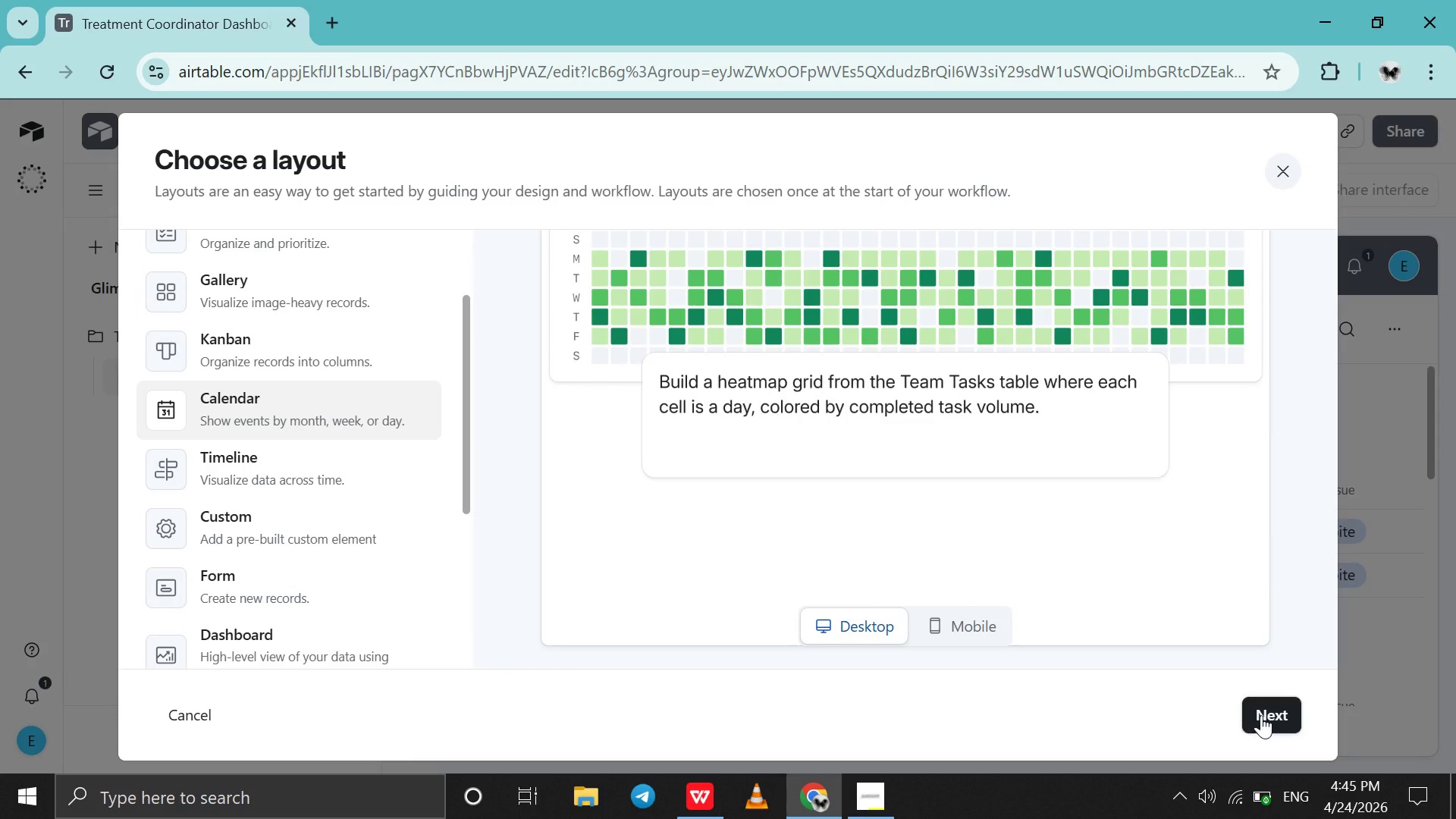 
left_click([1272, 715])
 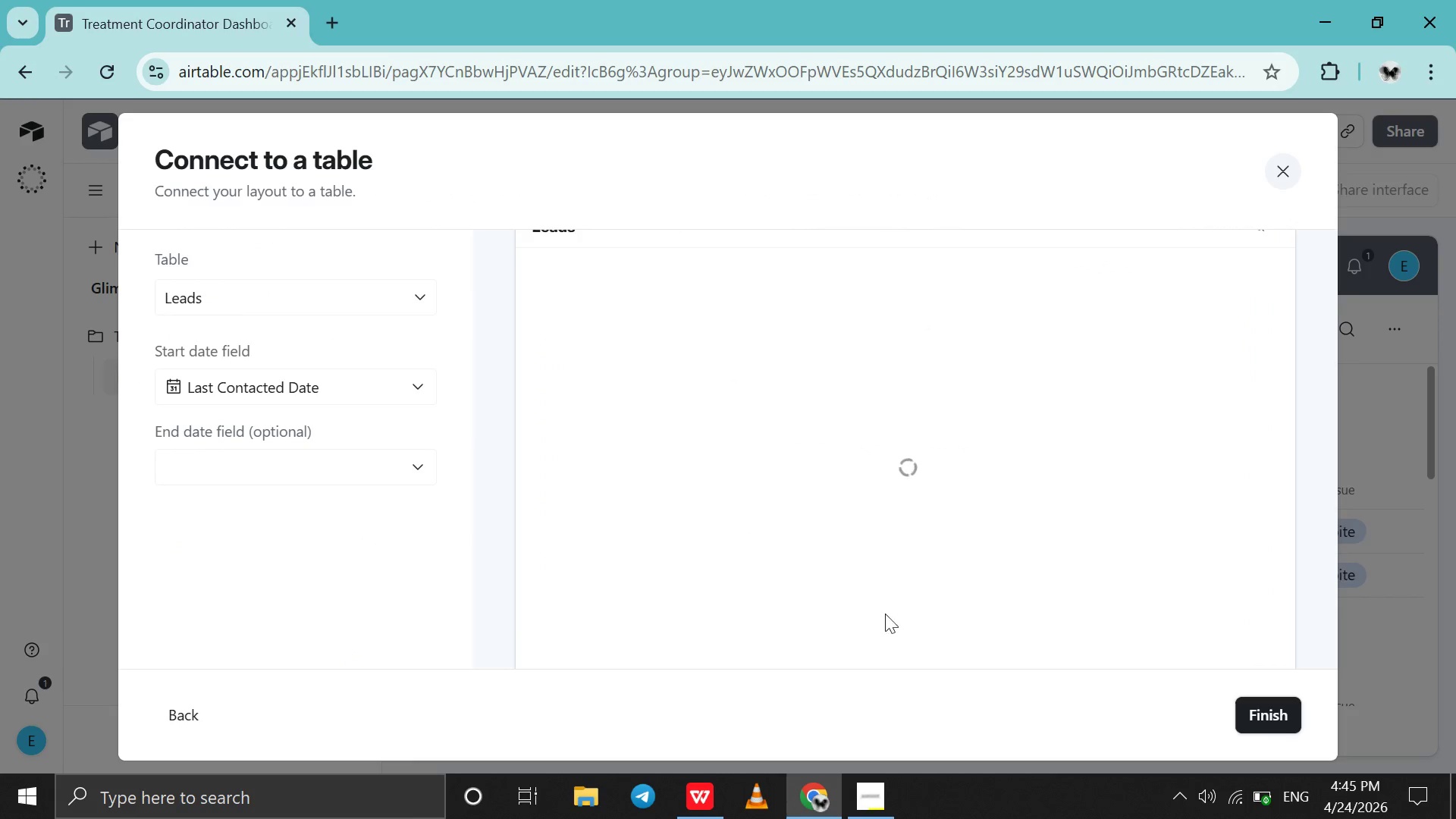 
mouse_move([858, 607])
 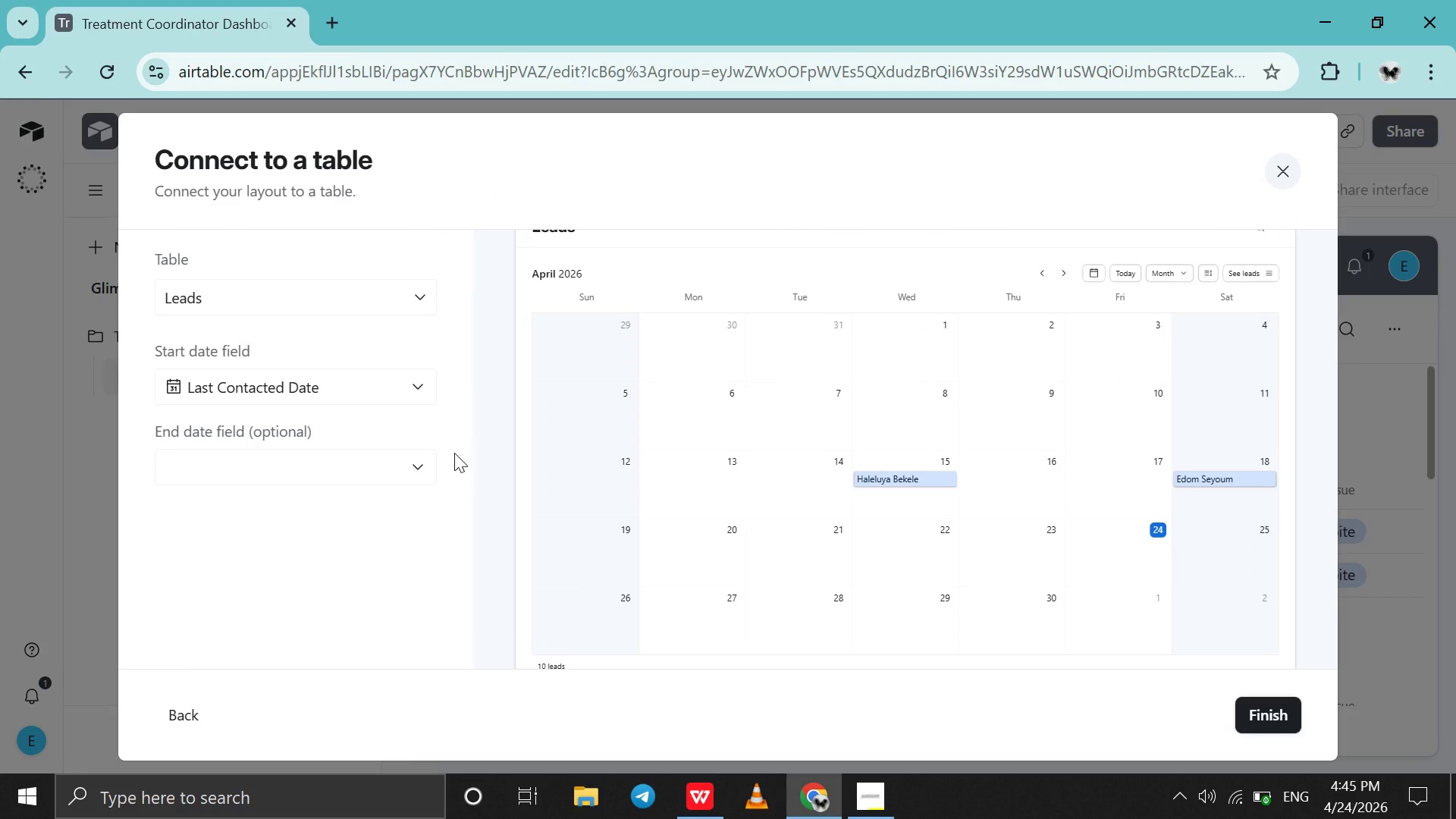 
left_click([299, 382])
 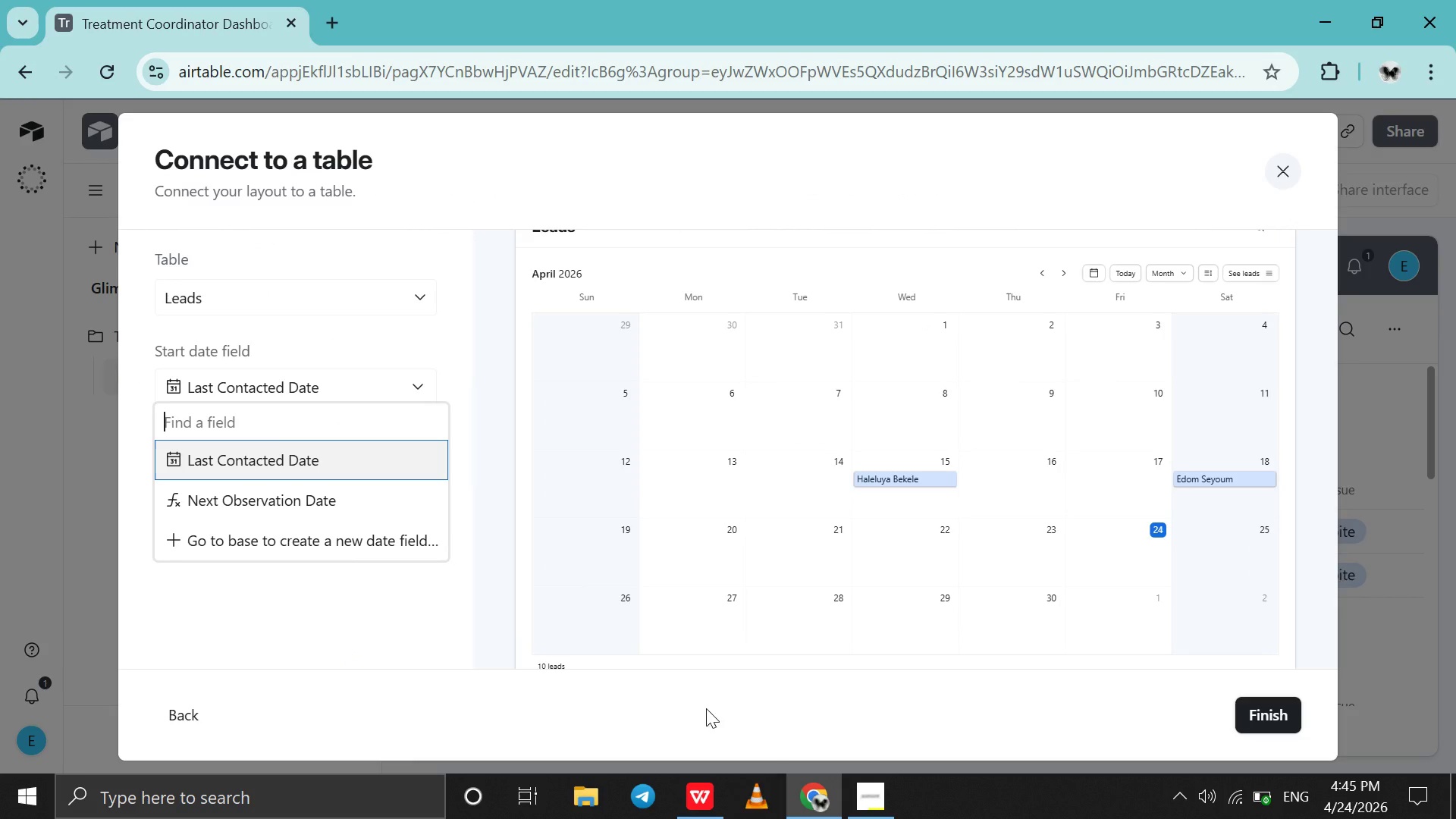 
left_click([858, 785])